 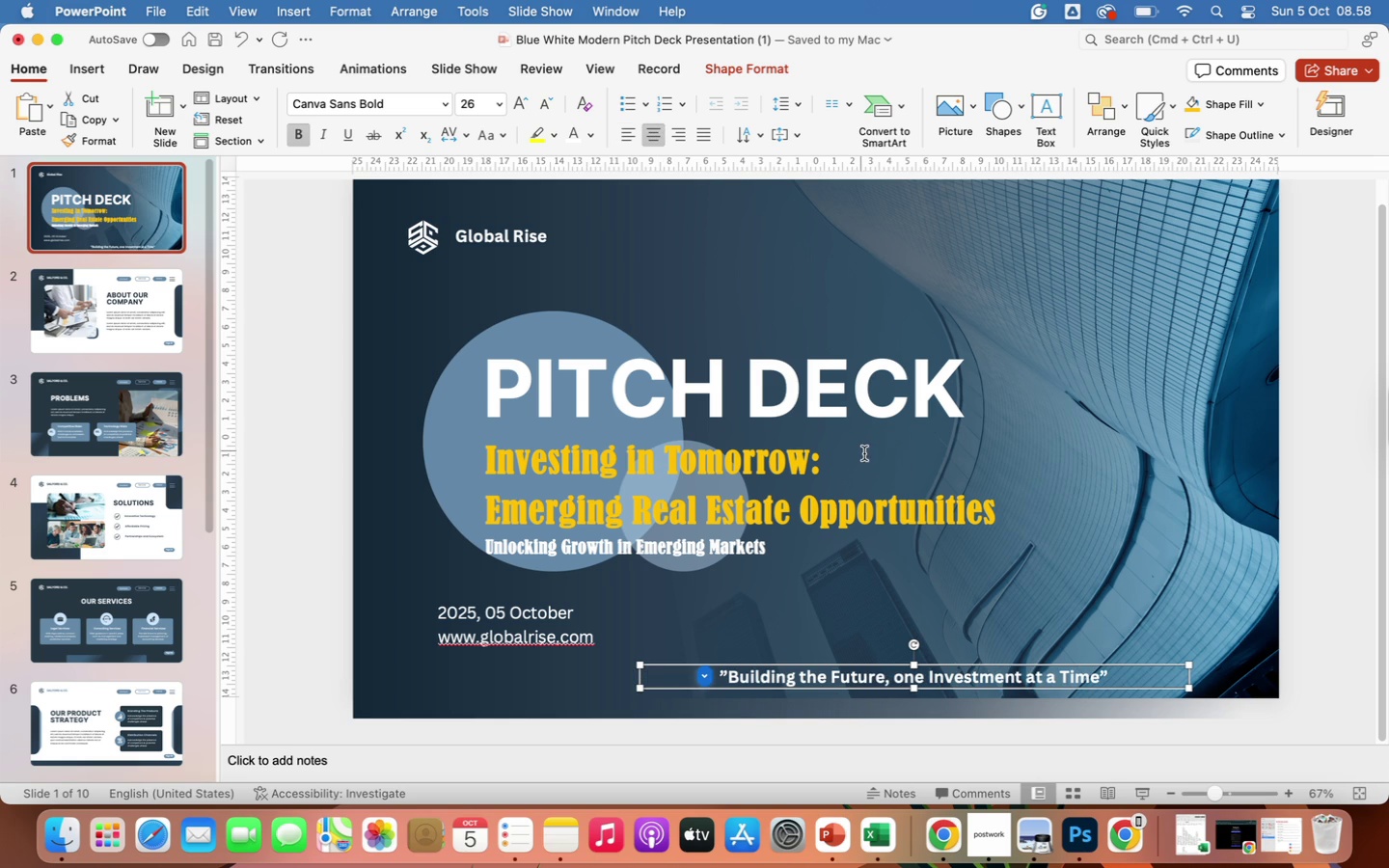 
left_click([326, 132])
 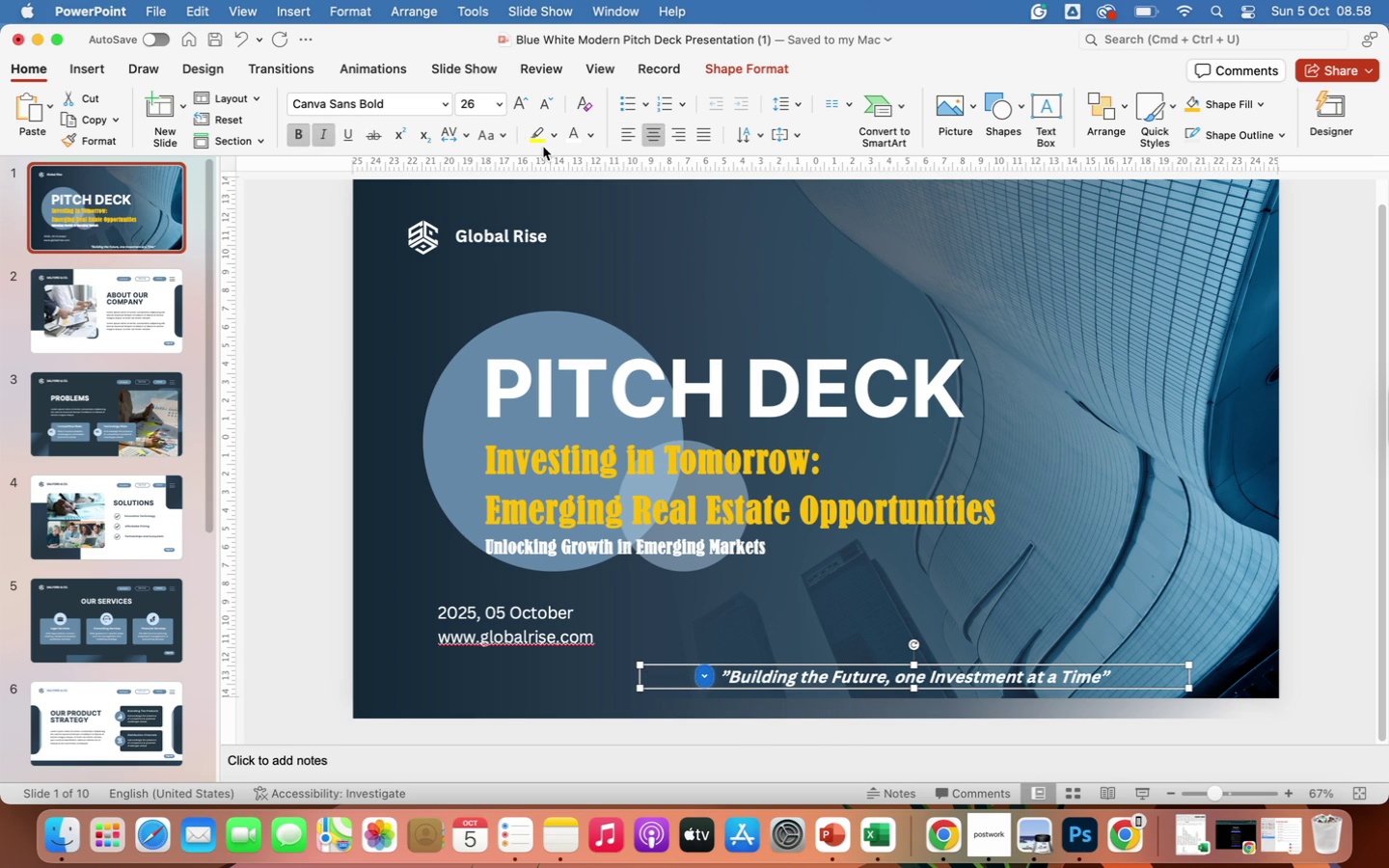 
wait(5.33)
 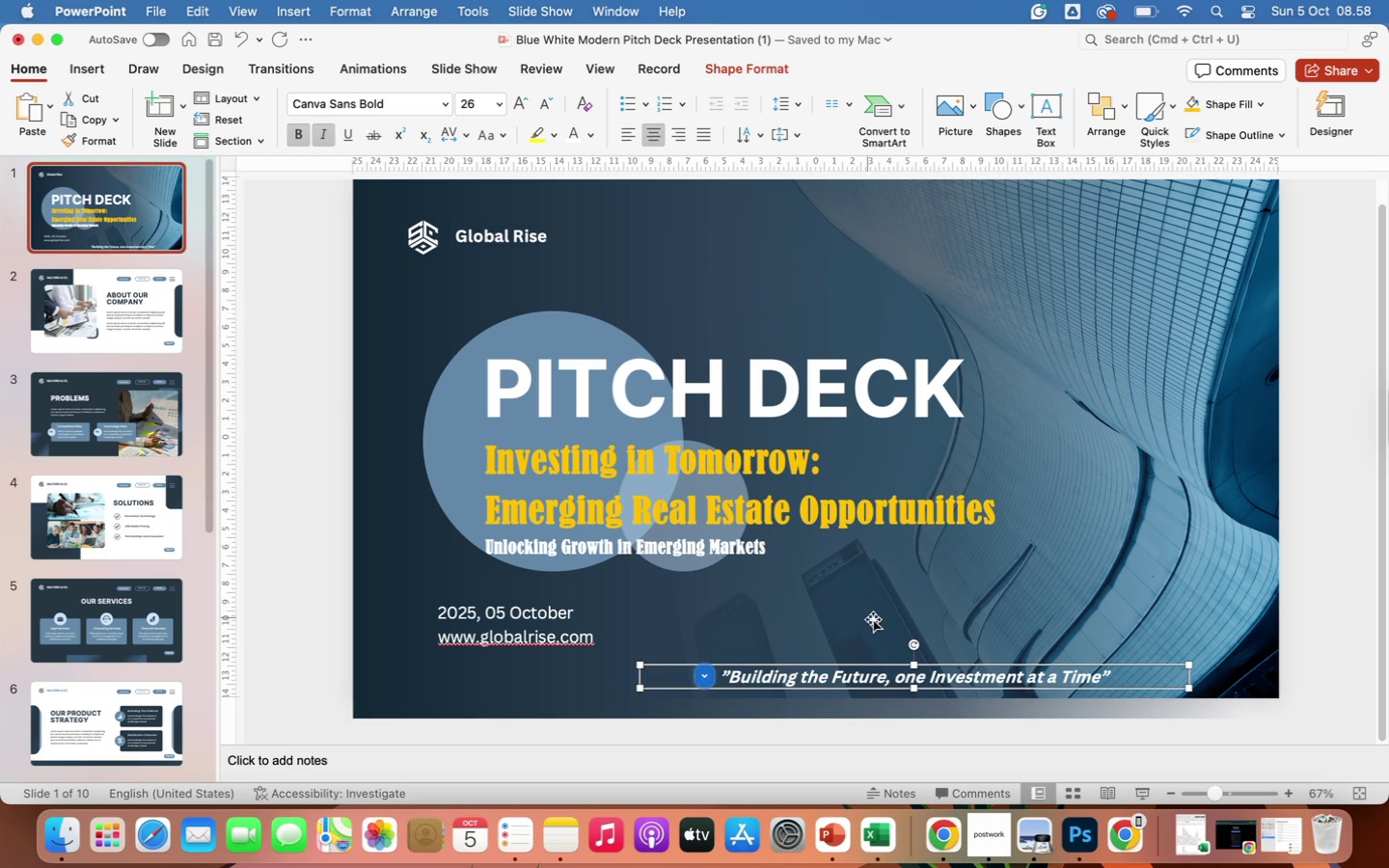 
left_click([501, 107])
 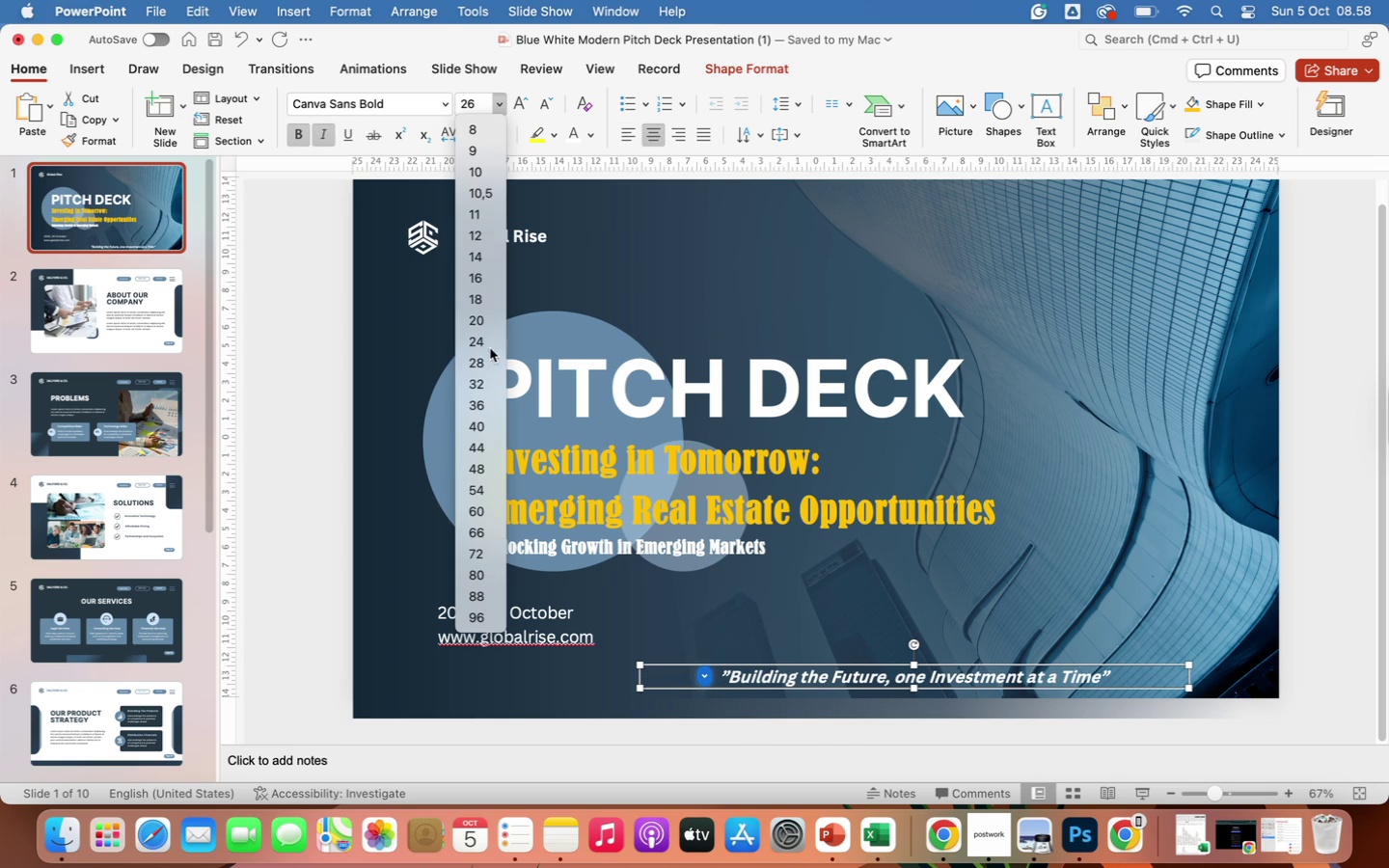 
left_click([490, 348])